 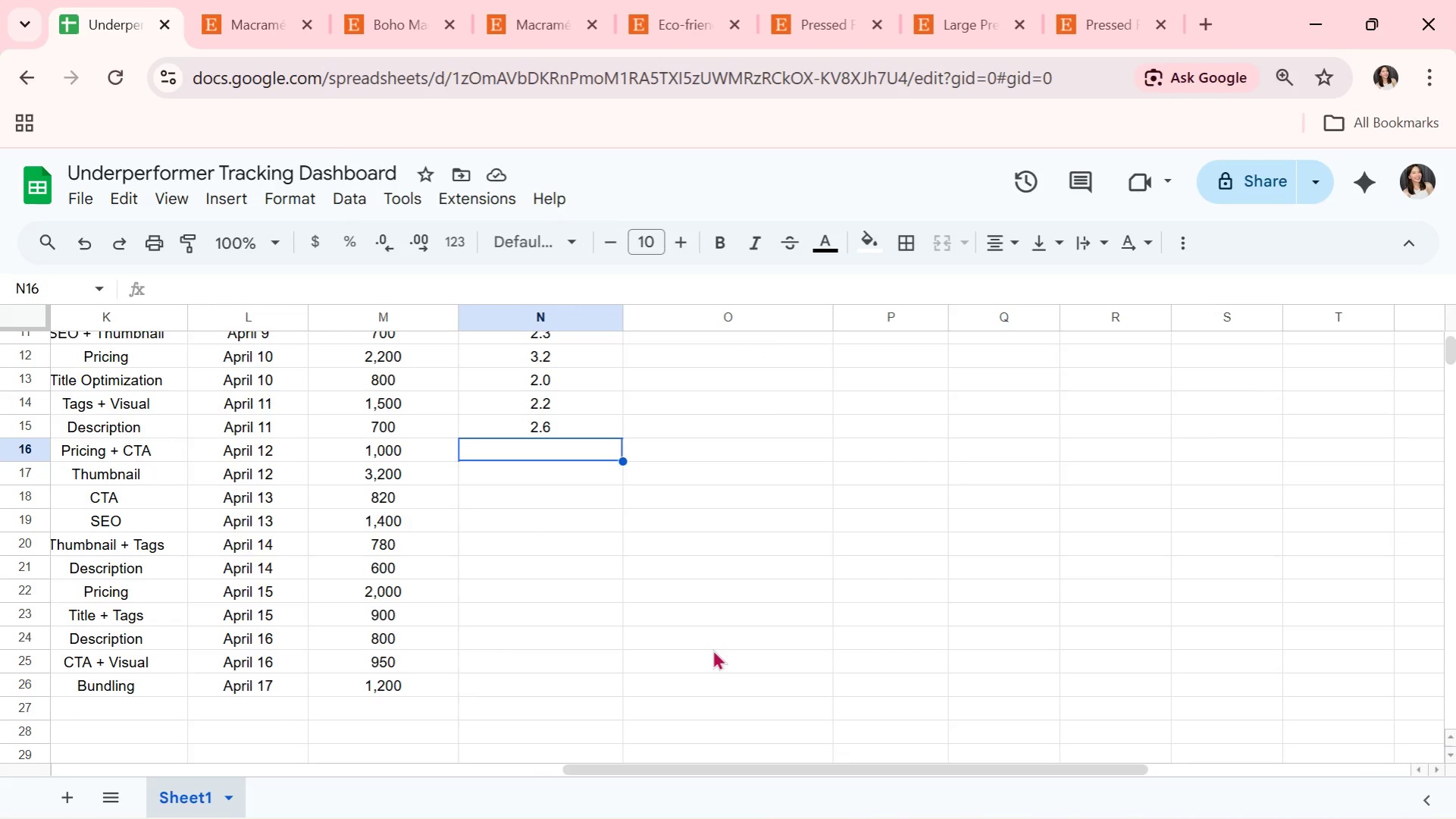 
key(3)
 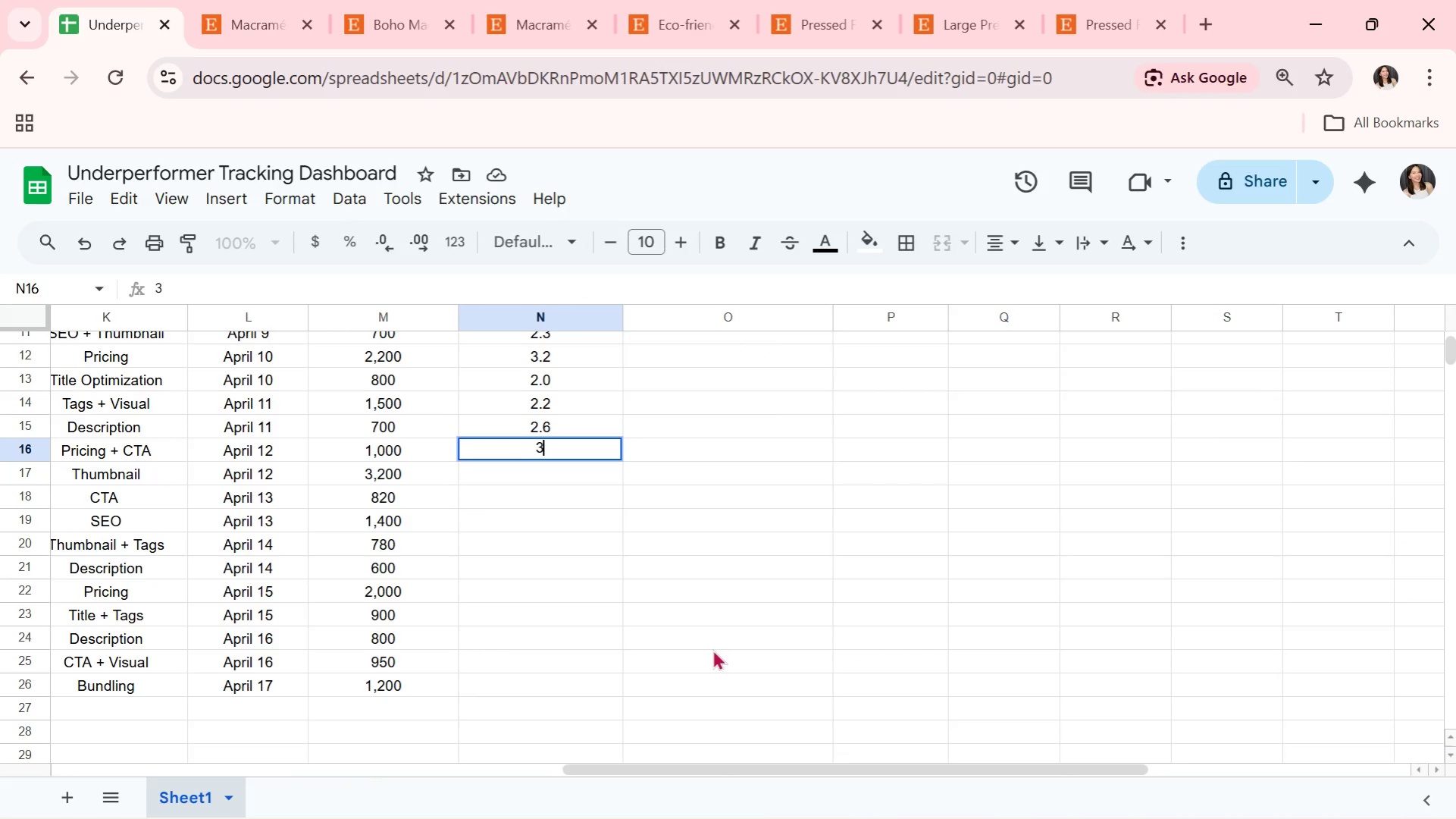 
key(Period)
 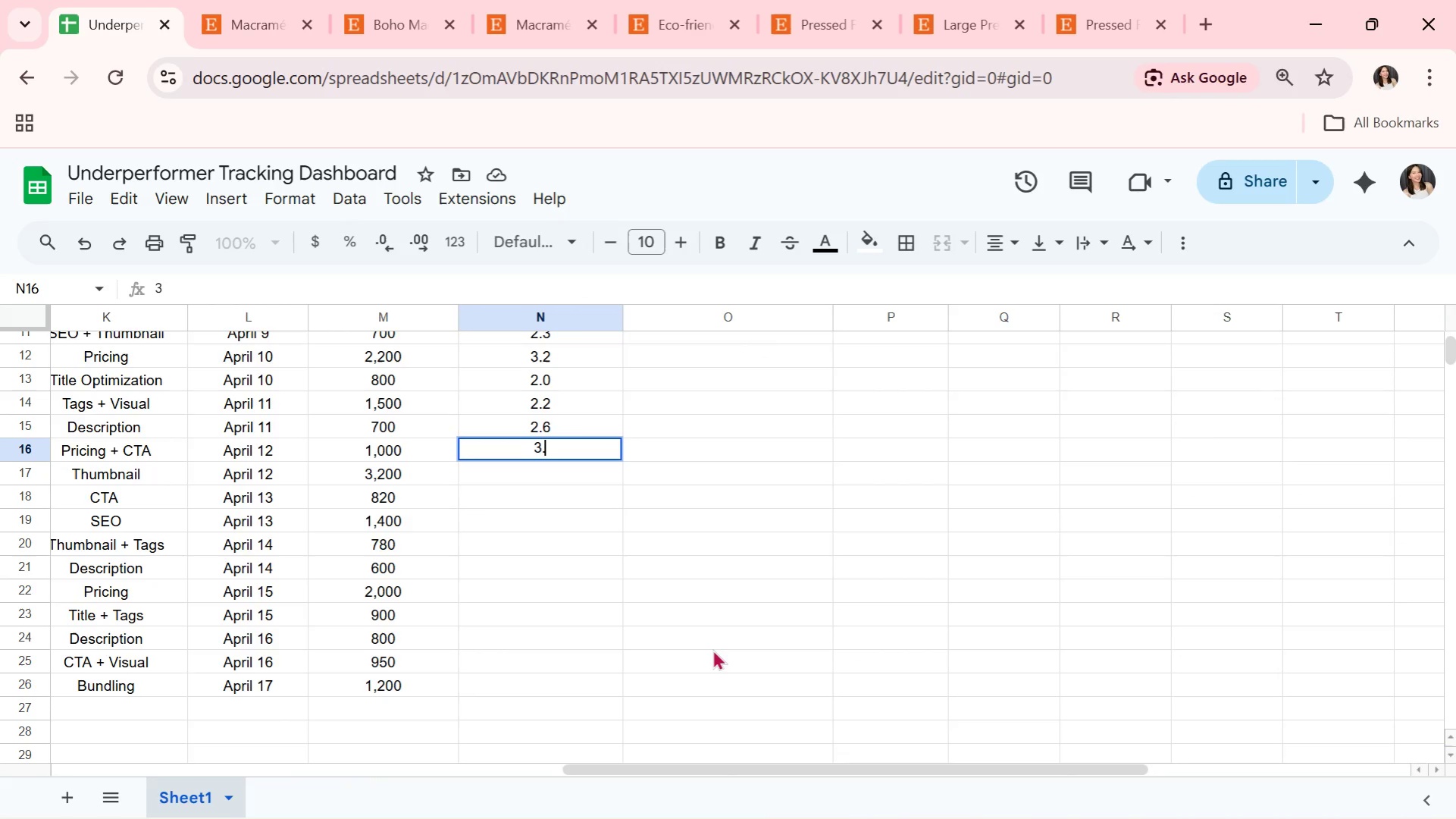 
key(3)
 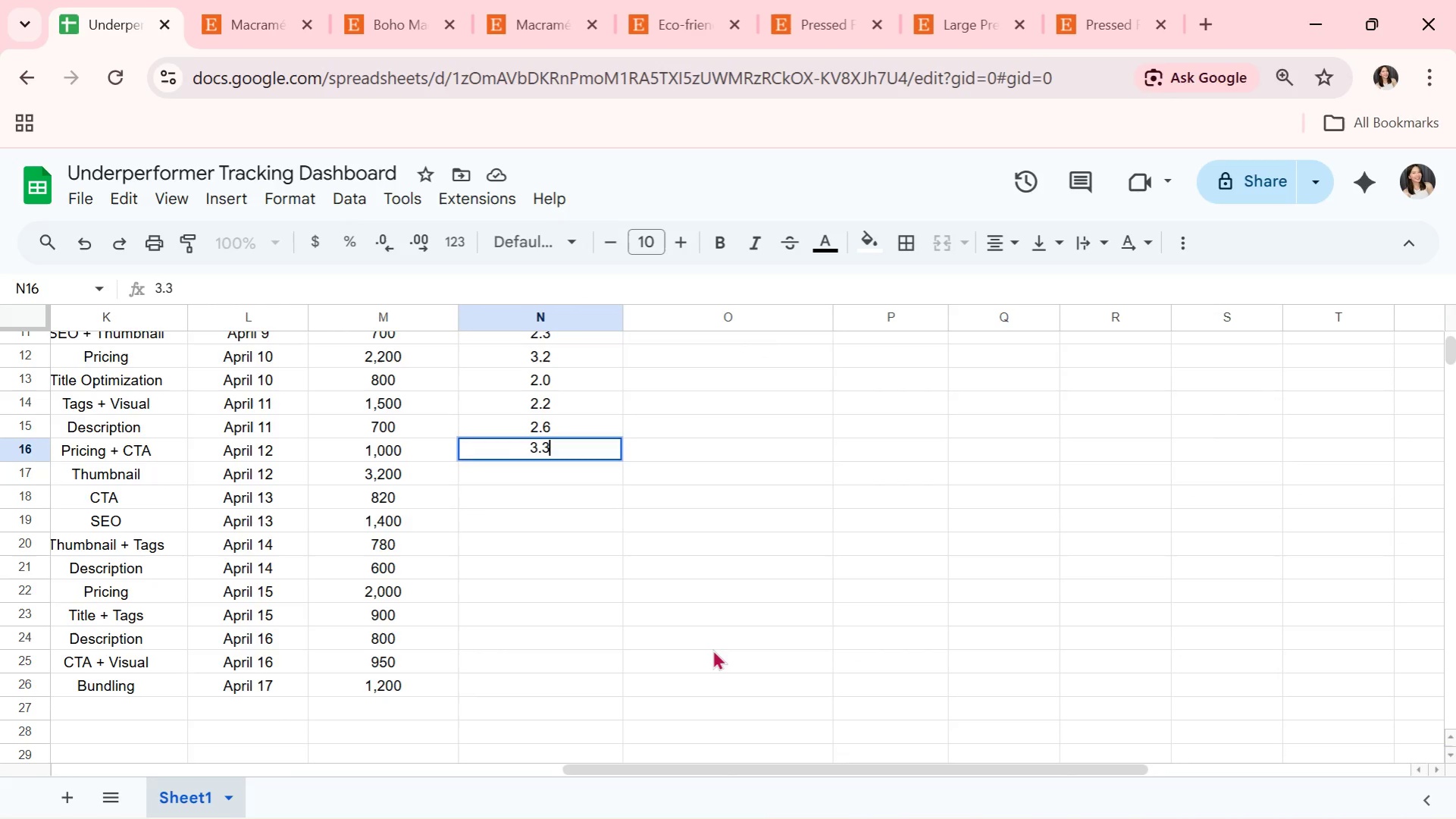 
key(Enter)
 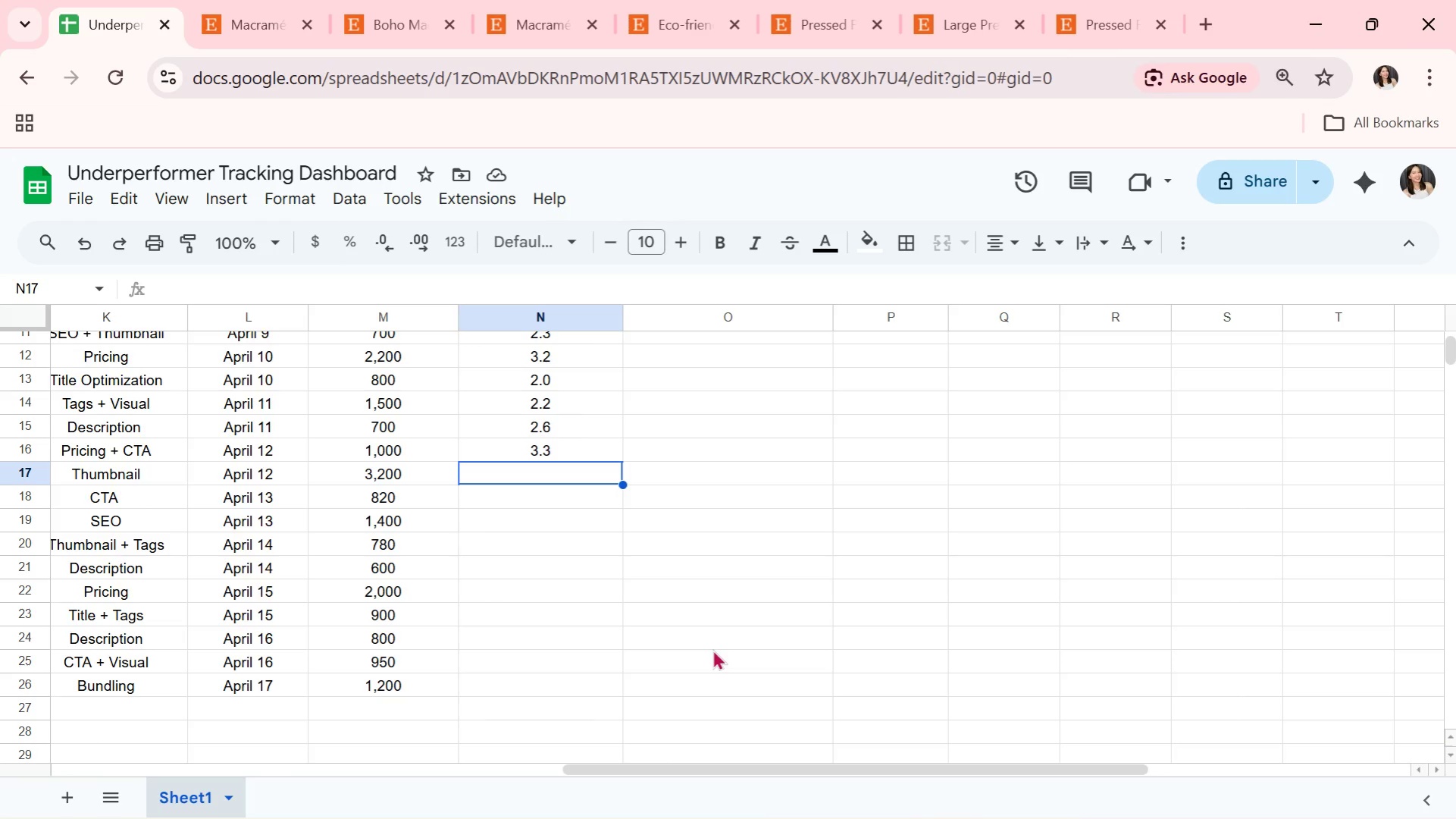 
wait(7.23)
 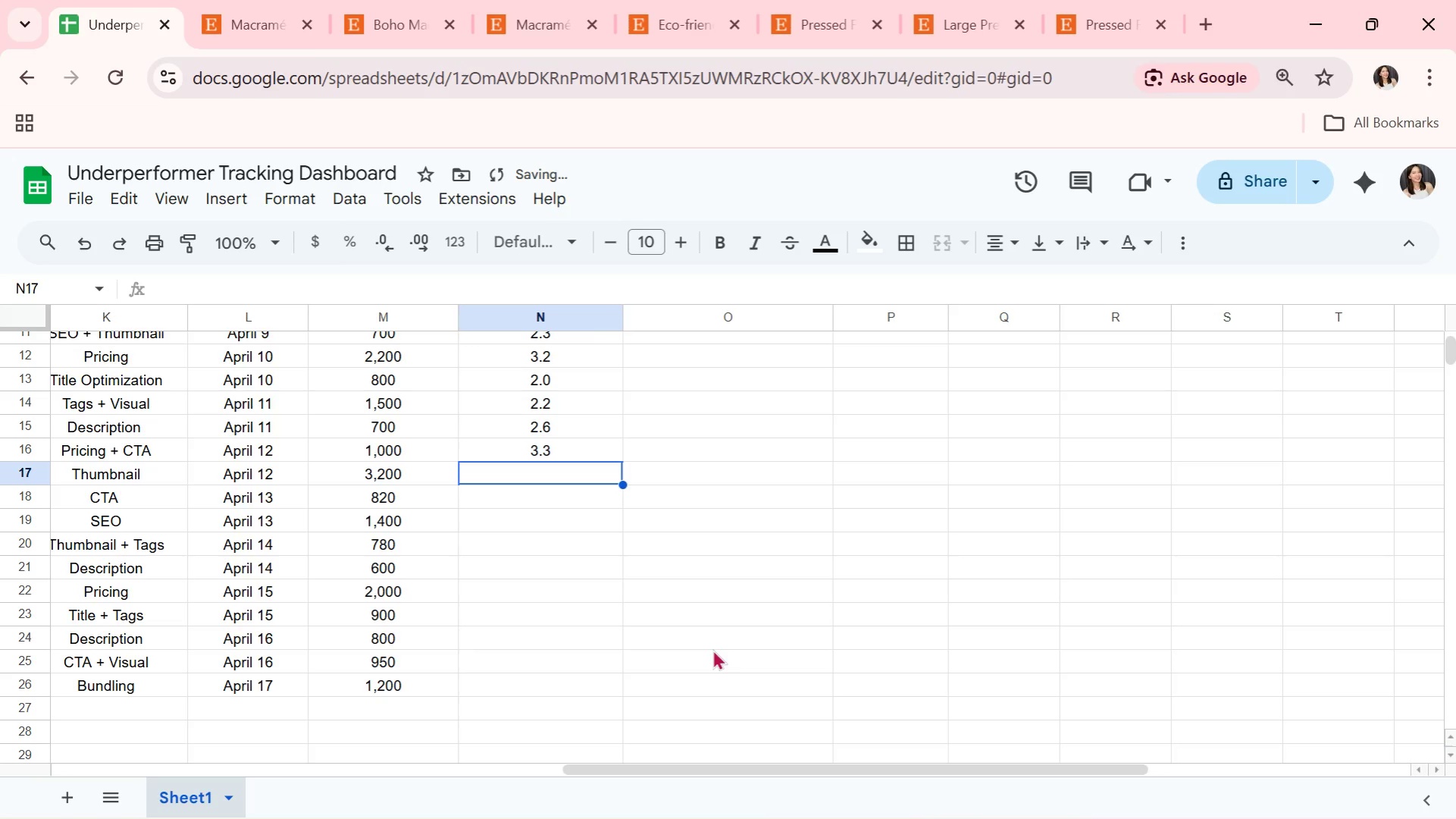 
key(Alt+AltLeft)
 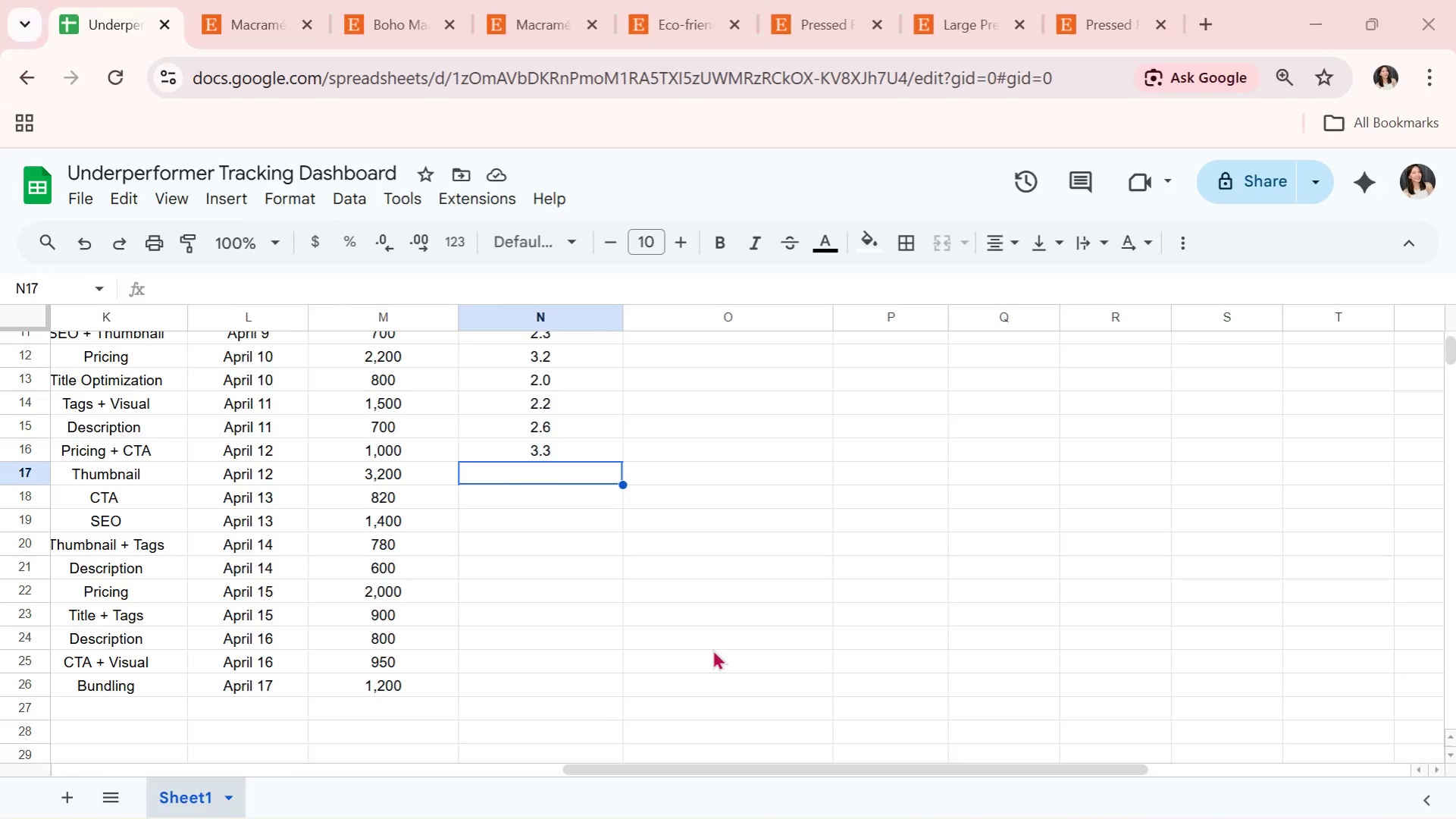 
key(Alt+Tab)